 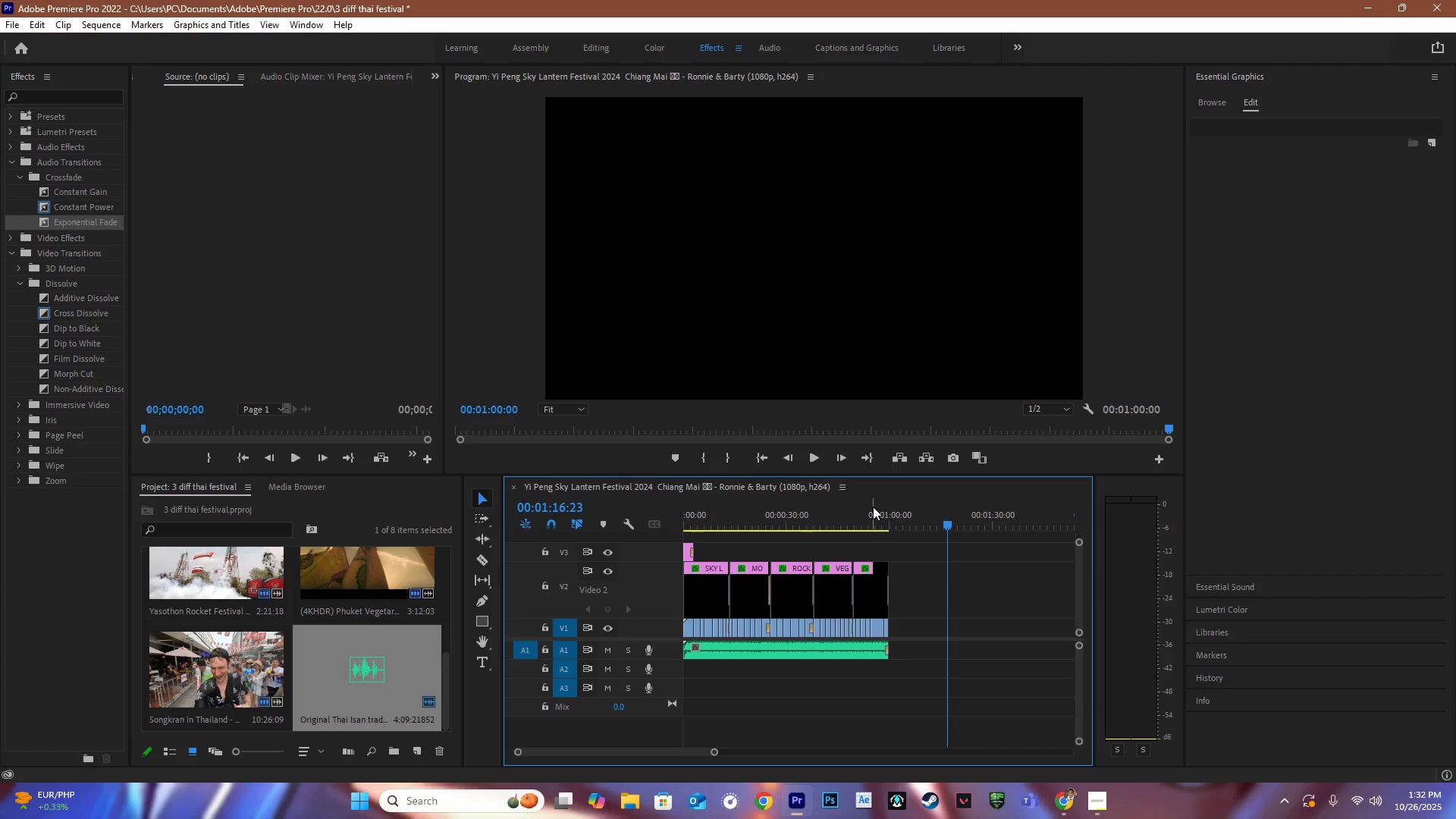 
key(Control+S)
 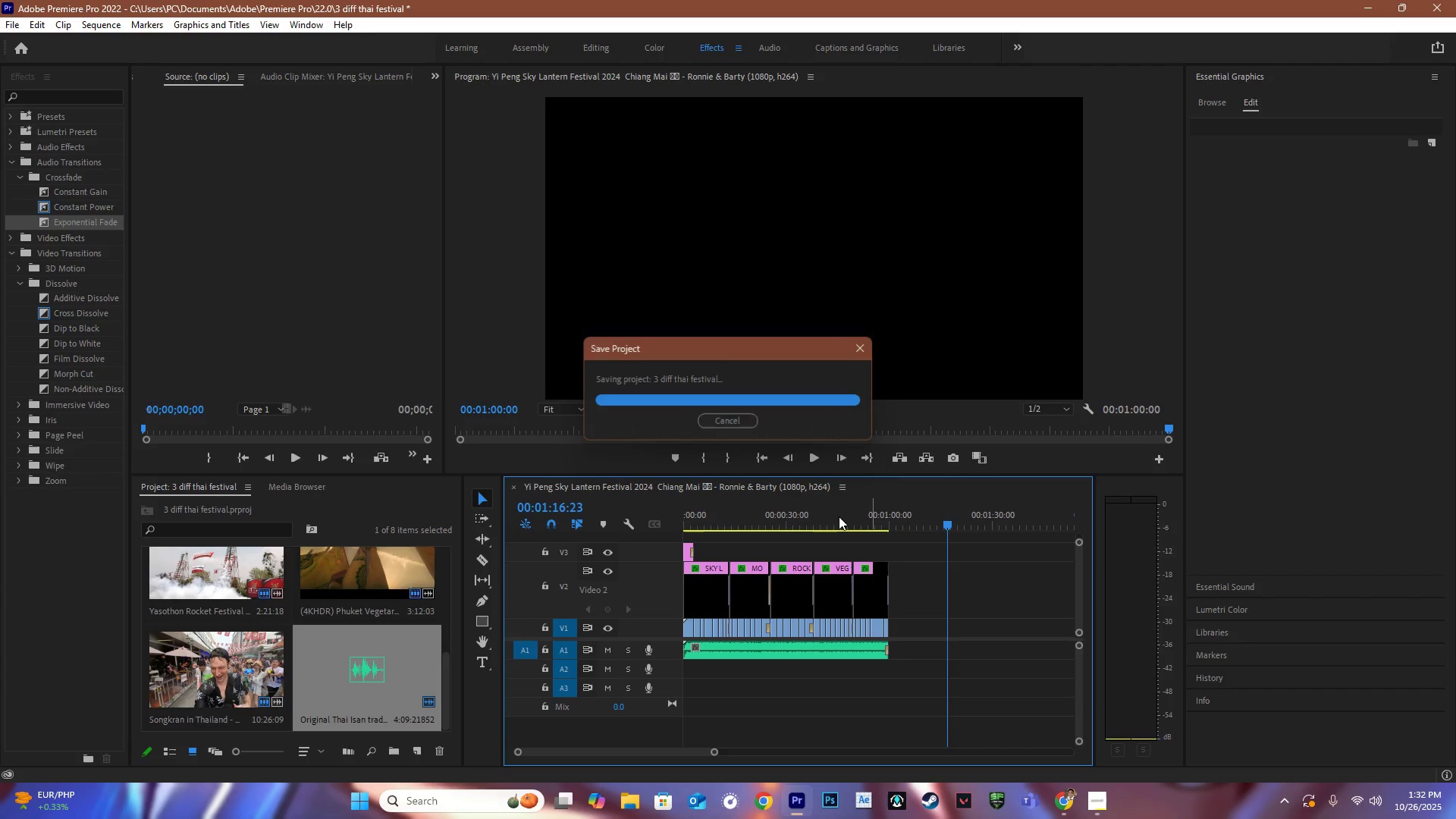 
left_click_drag(start_coordinate=[789, 519], to_coordinate=[651, 519])
 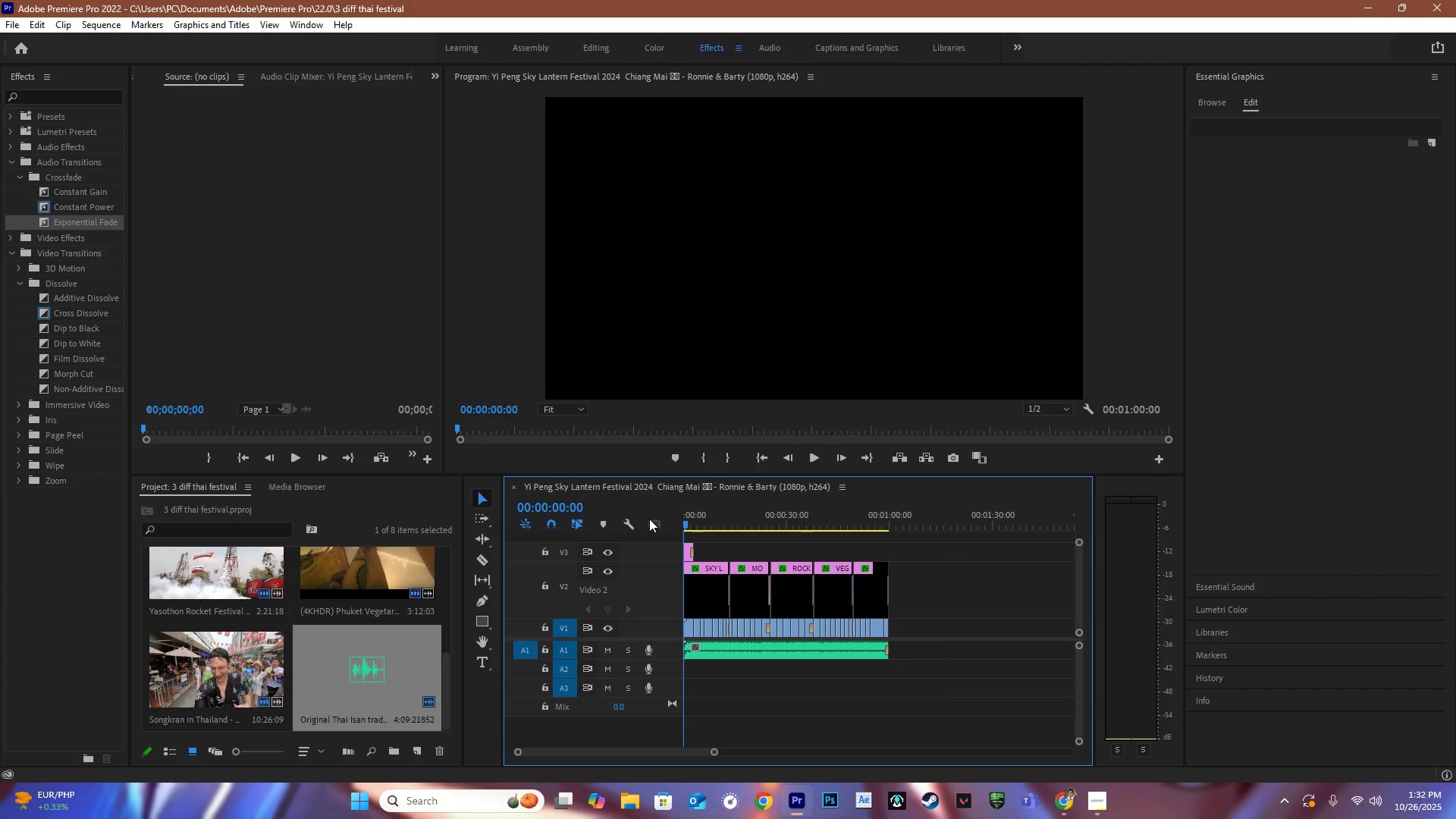 
key(Space)
 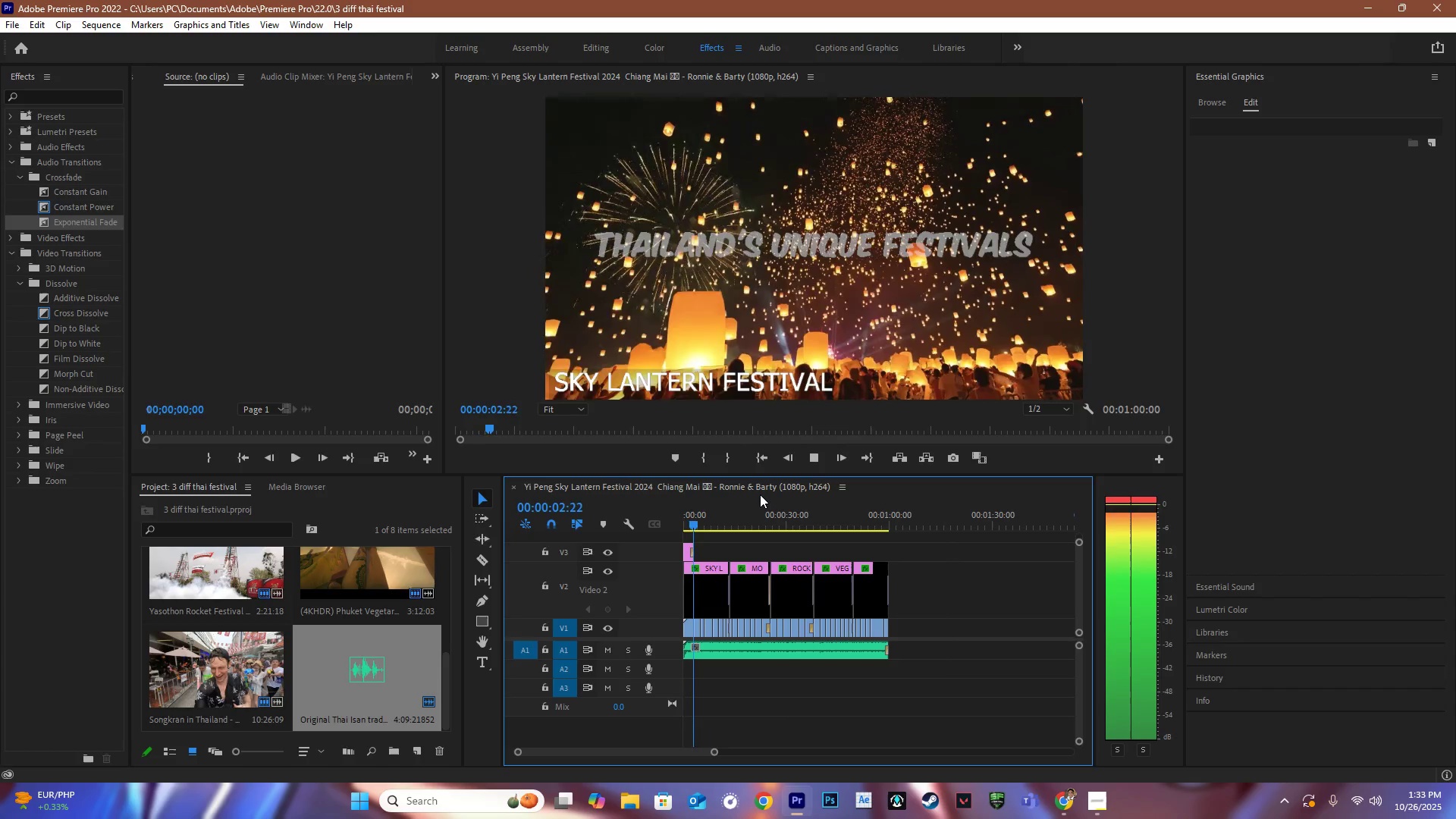 
left_click_drag(start_coordinate=[700, 520], to_coordinate=[874, 560])
 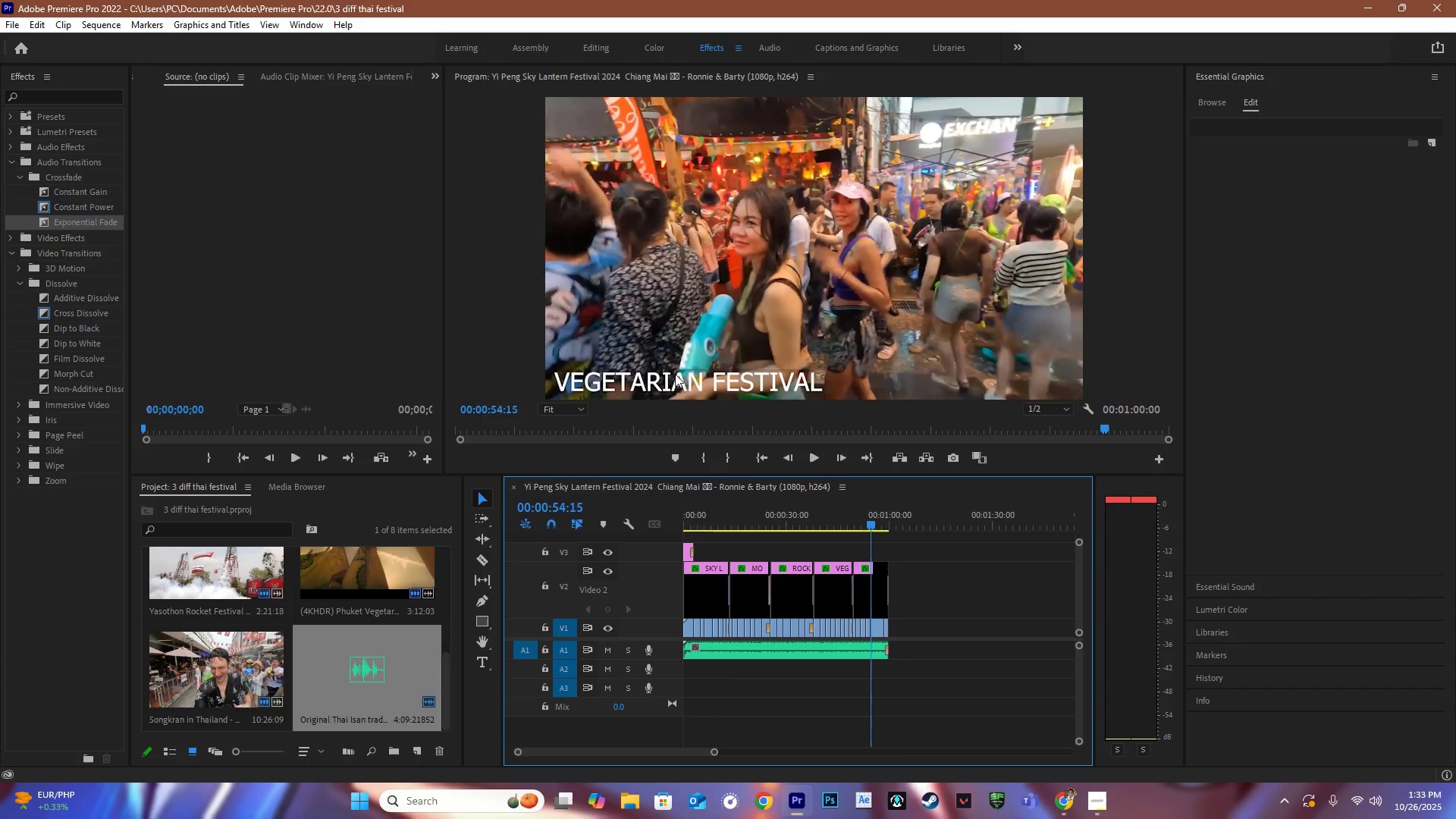 
double_click([675, 374])